 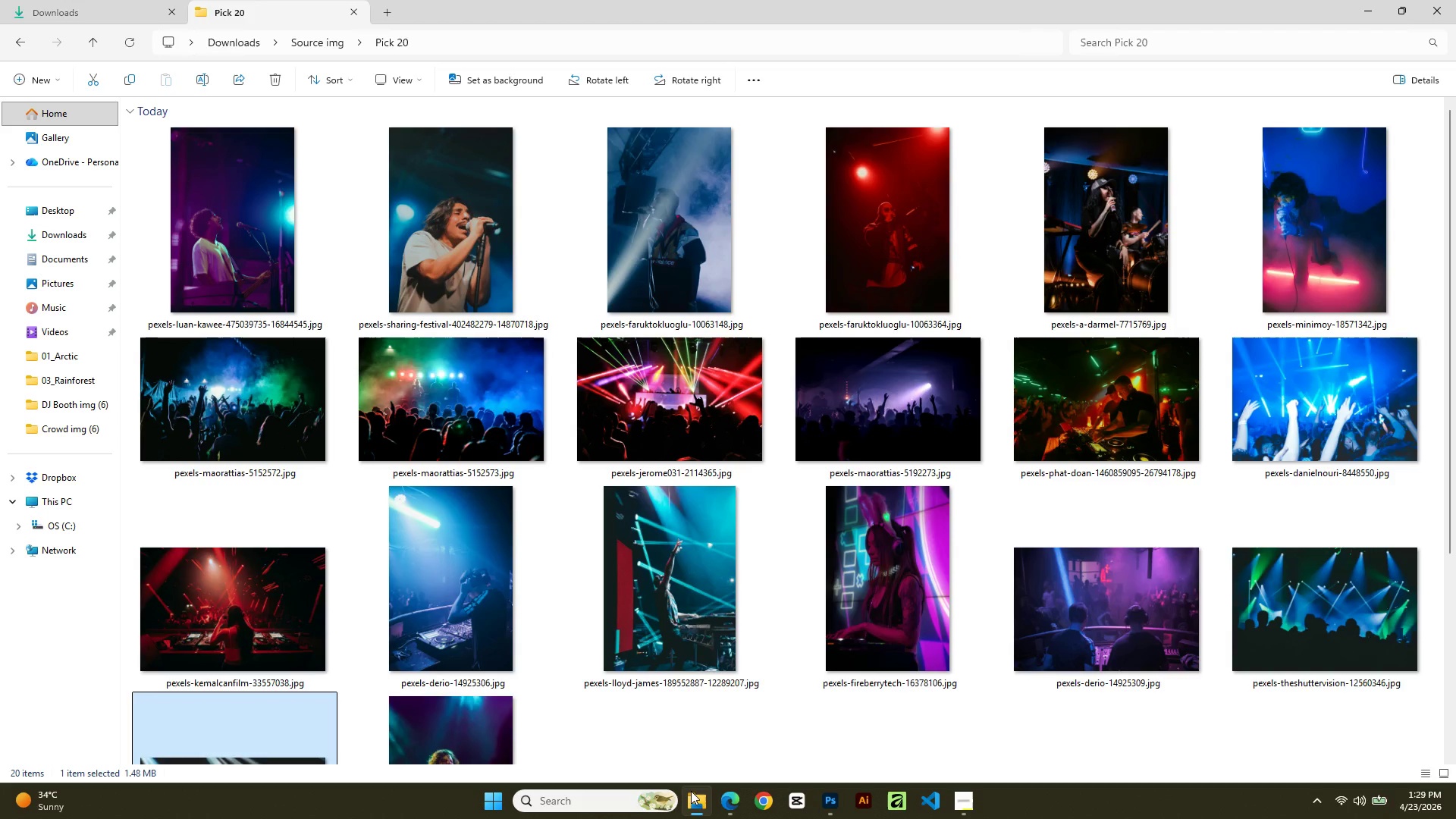 
scroll: coordinate [842, 425], scroll_direction: down, amount: 6.0
 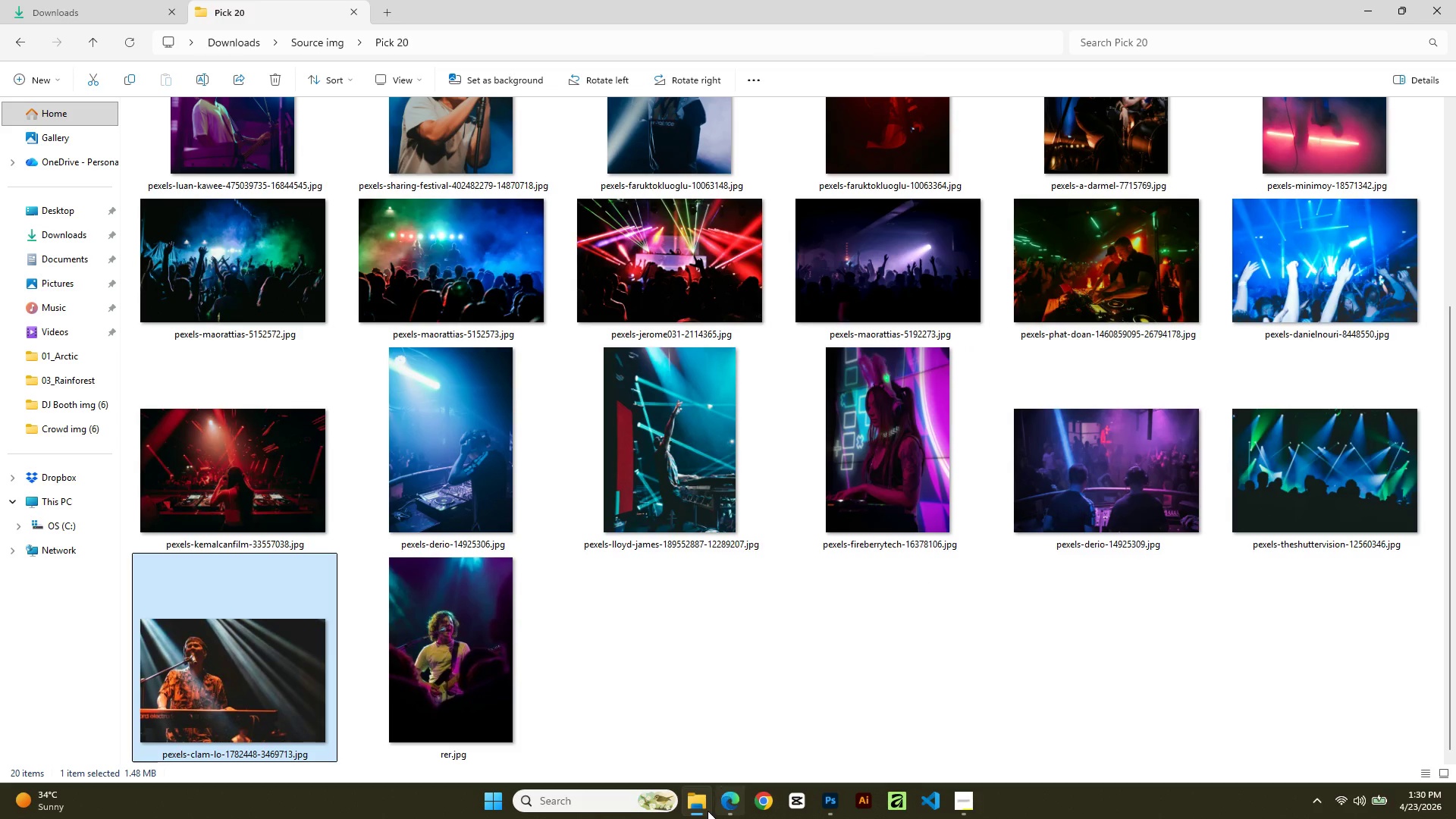 
left_click([706, 812])
 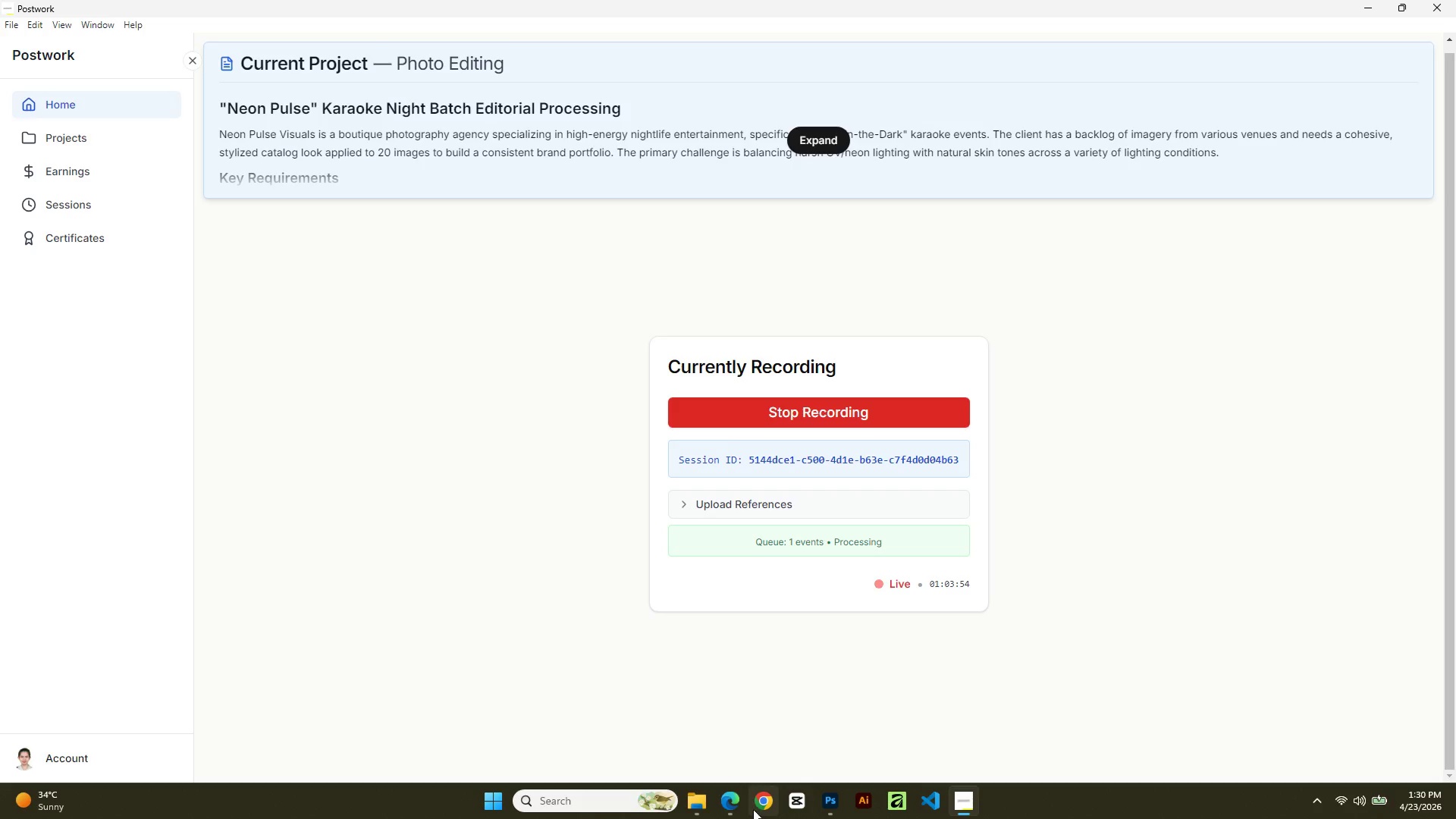 
left_click([740, 805])
 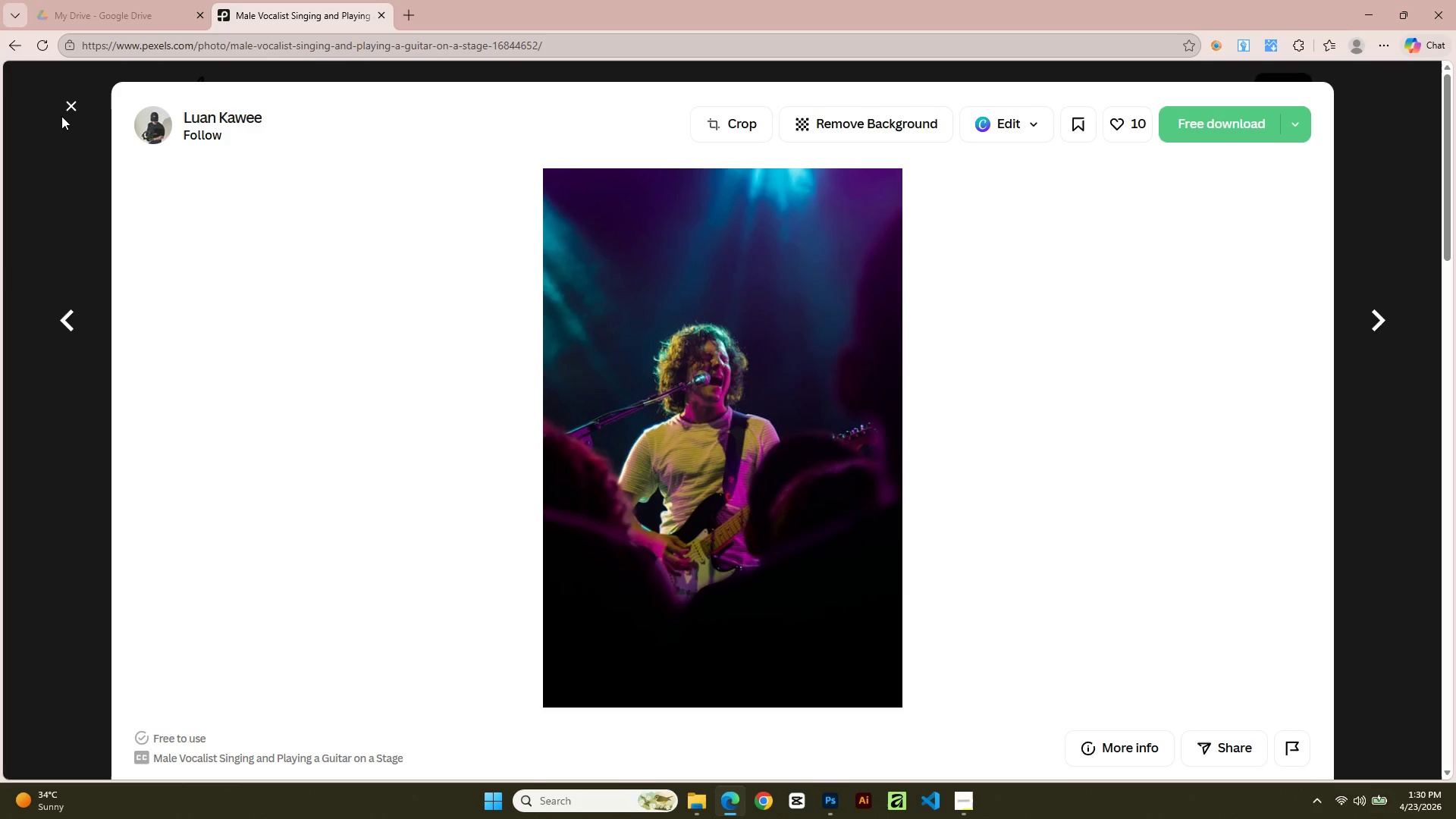 
left_click([74, 101])
 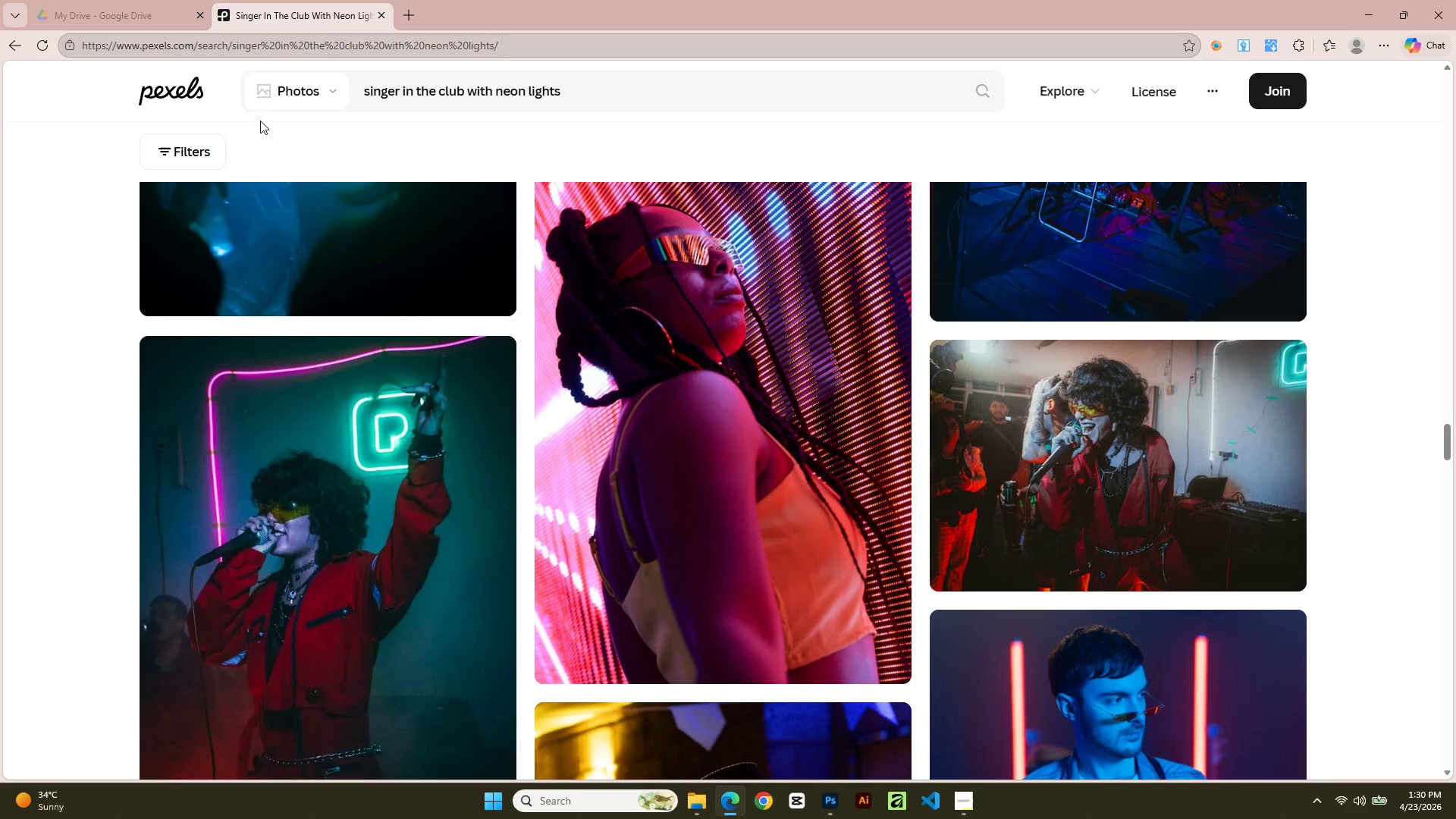 
scroll: coordinate [329, 175], scroll_direction: up, amount: 16.0
 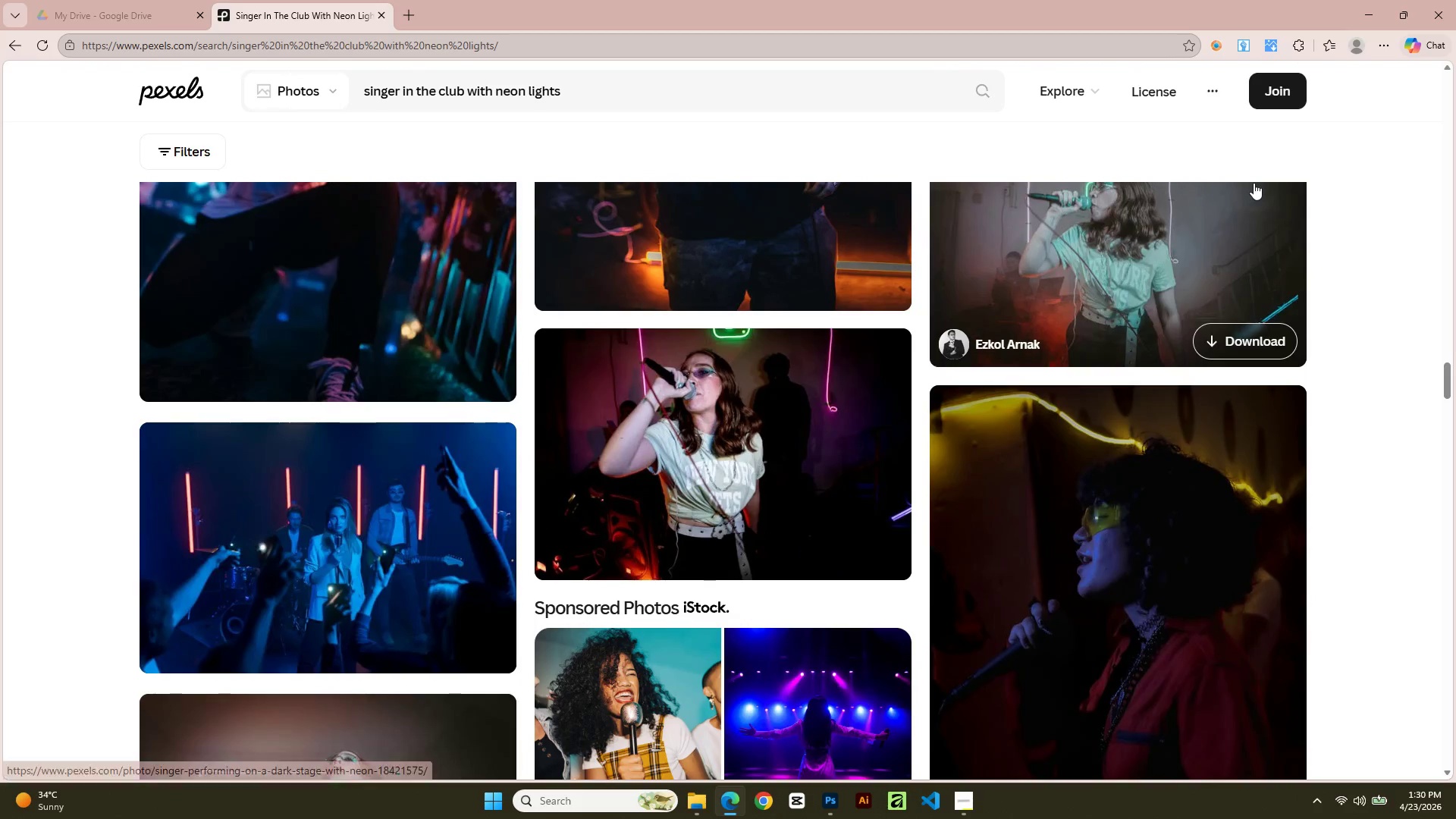 
scroll: coordinate [1379, 249], scroll_direction: down, amount: 2.0
 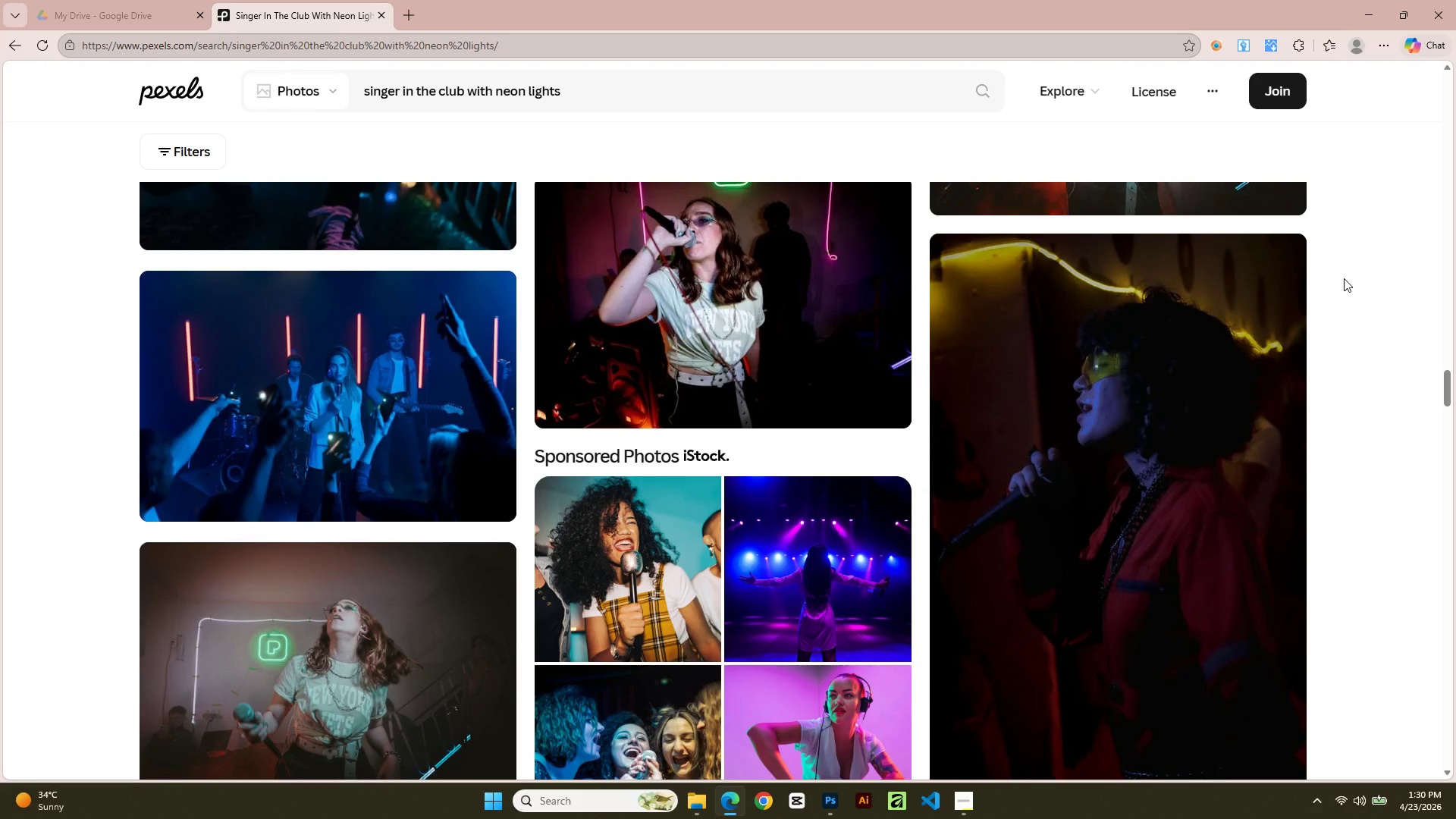 
wait(6.87)
 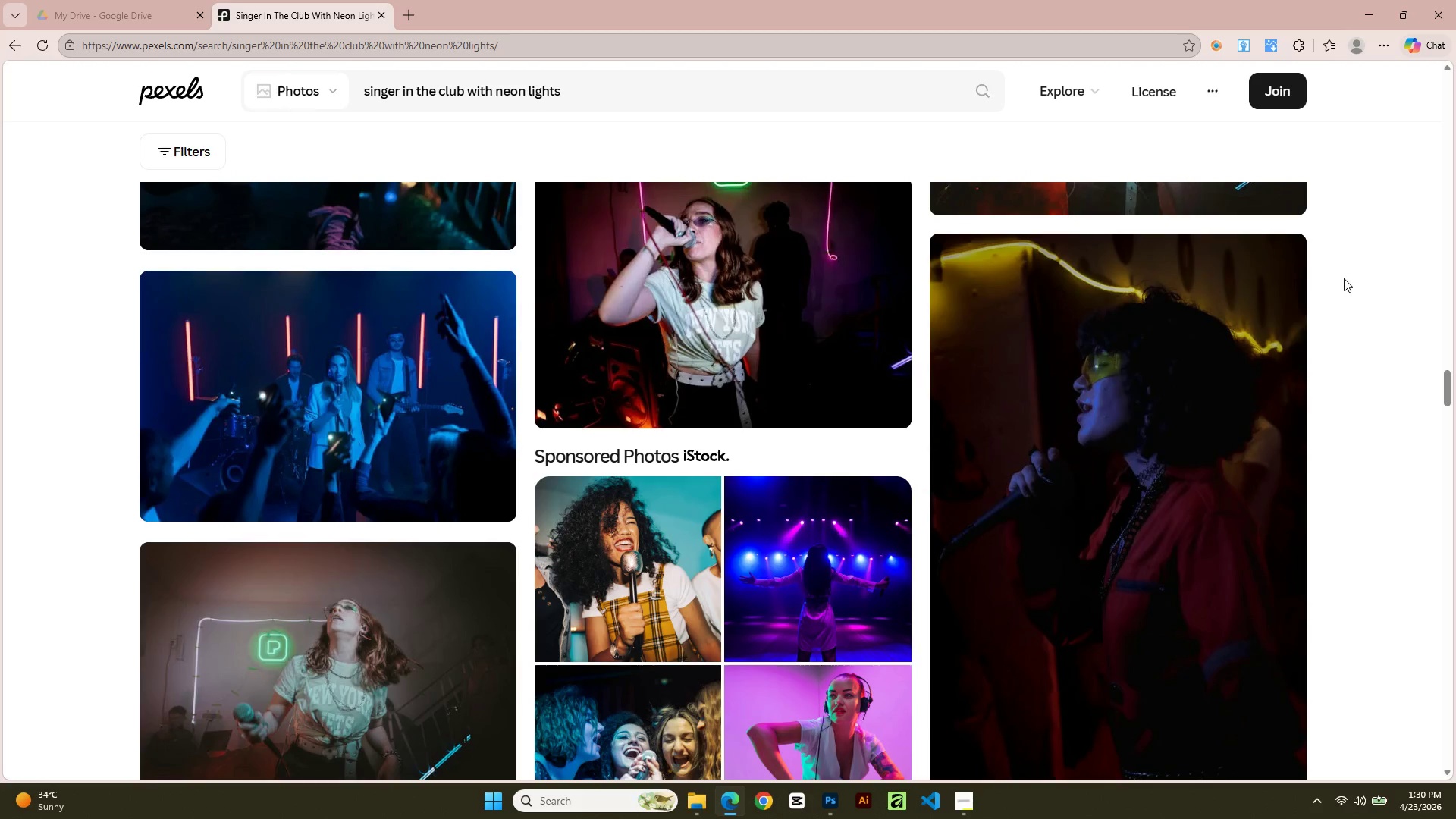 
scroll: coordinate [1345, 279], scroll_direction: down, amount: 6.0
 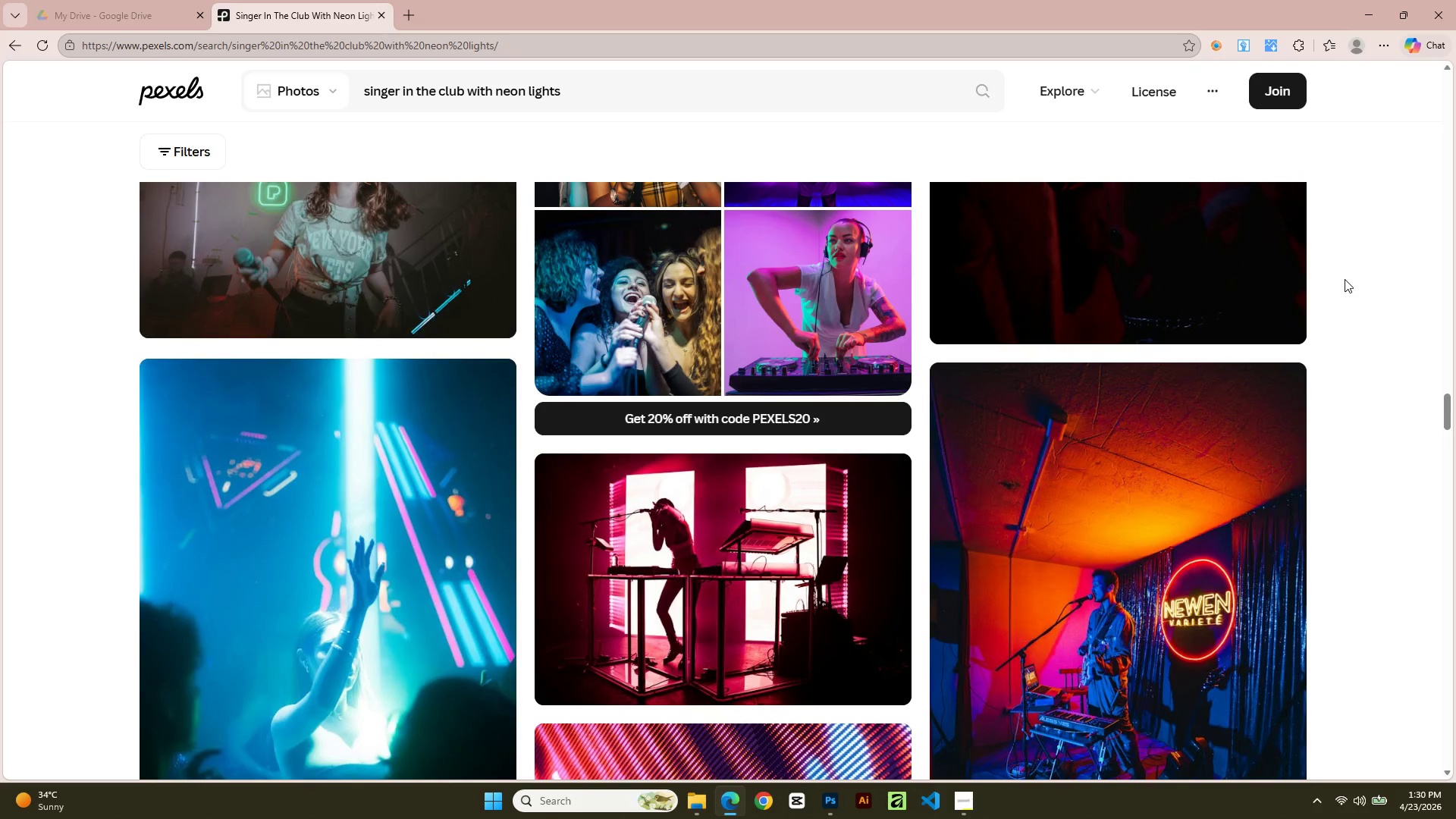 
wait(12.81)
 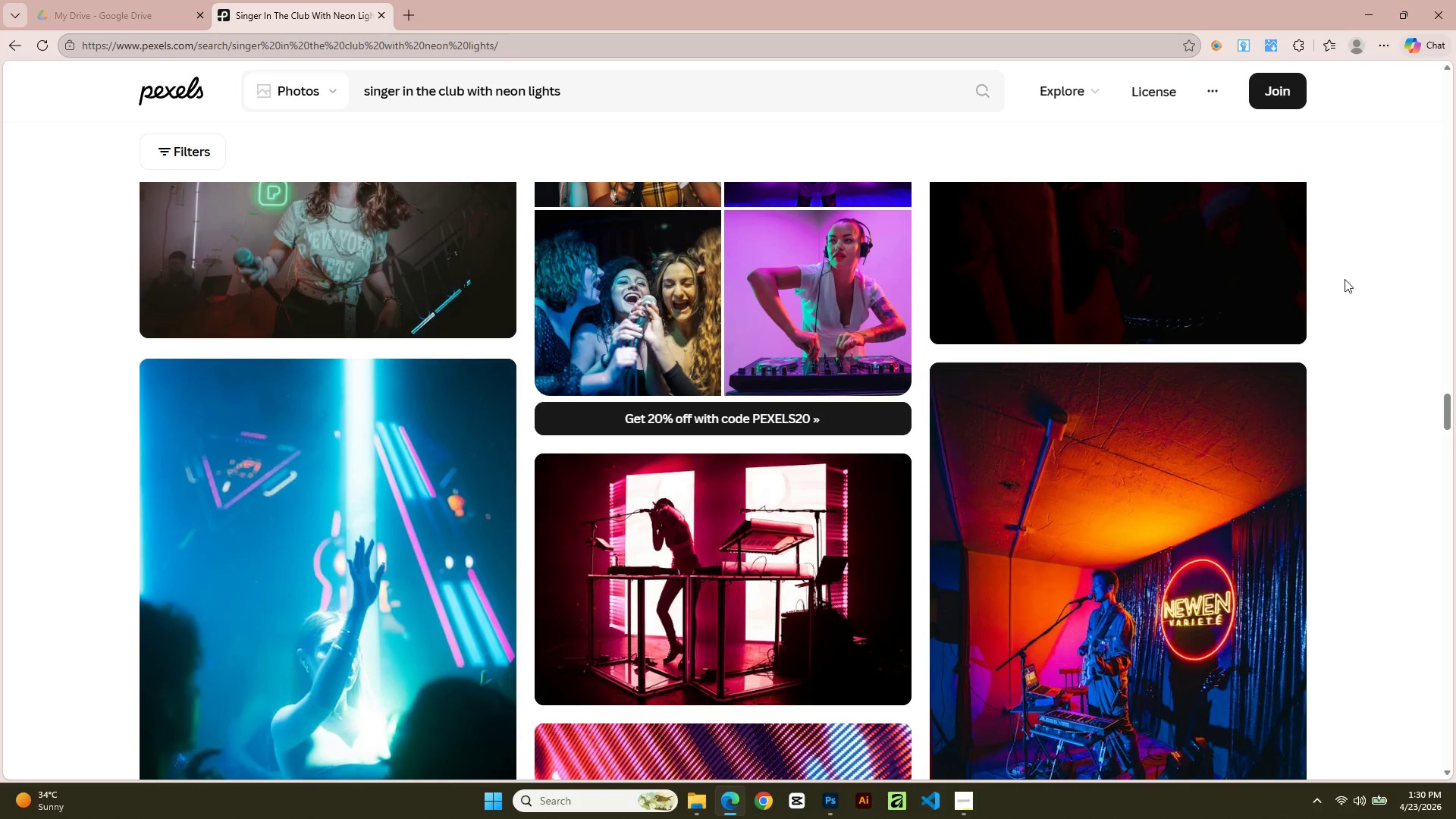 
scroll: coordinate [501, 536], scroll_direction: down, amount: 4.0